 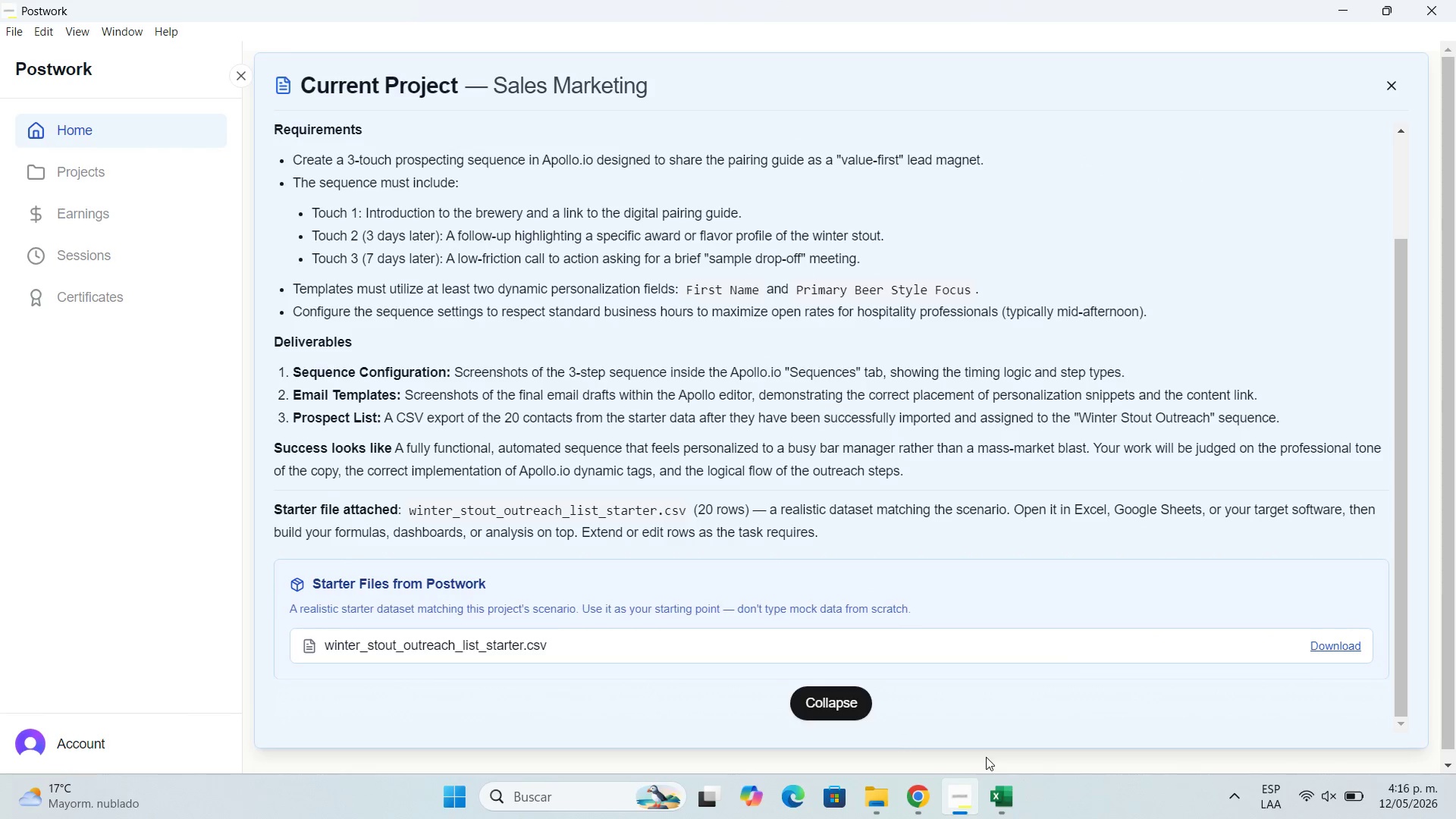 
scroll: coordinate [129, 281], scroll_direction: up, amount: 2.0
 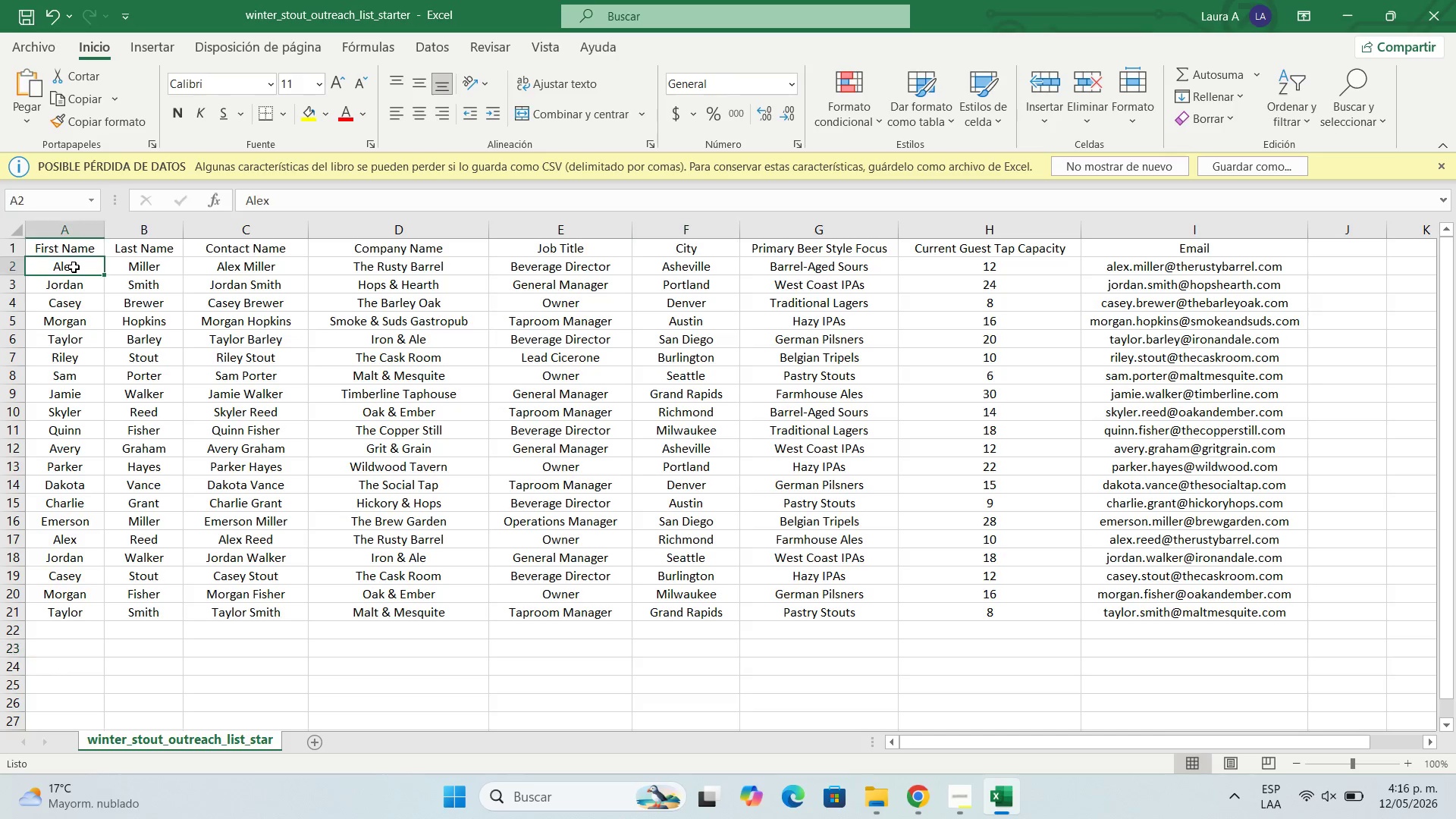 
wait(83.0)
 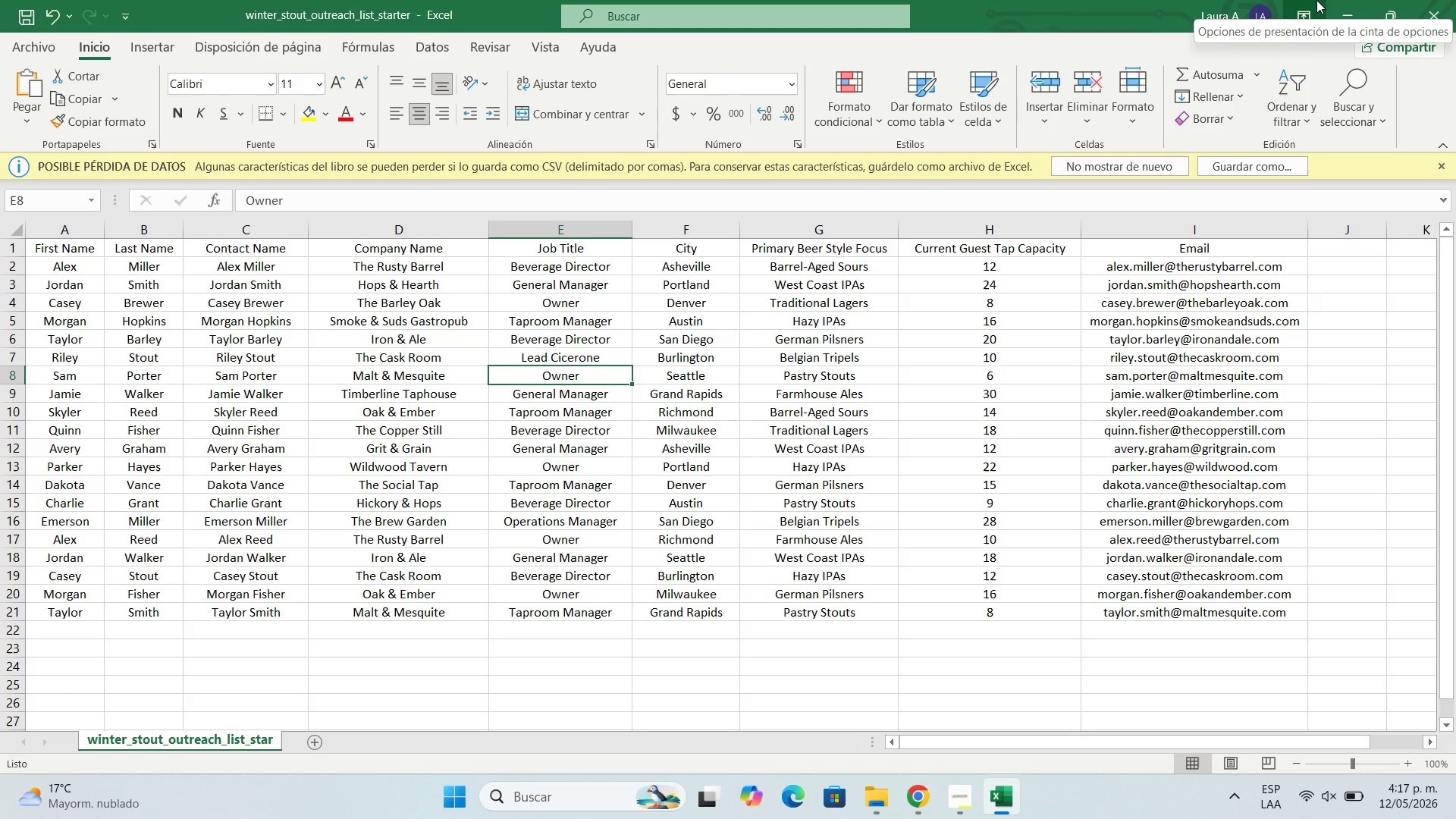 
left_click([130, 605])
 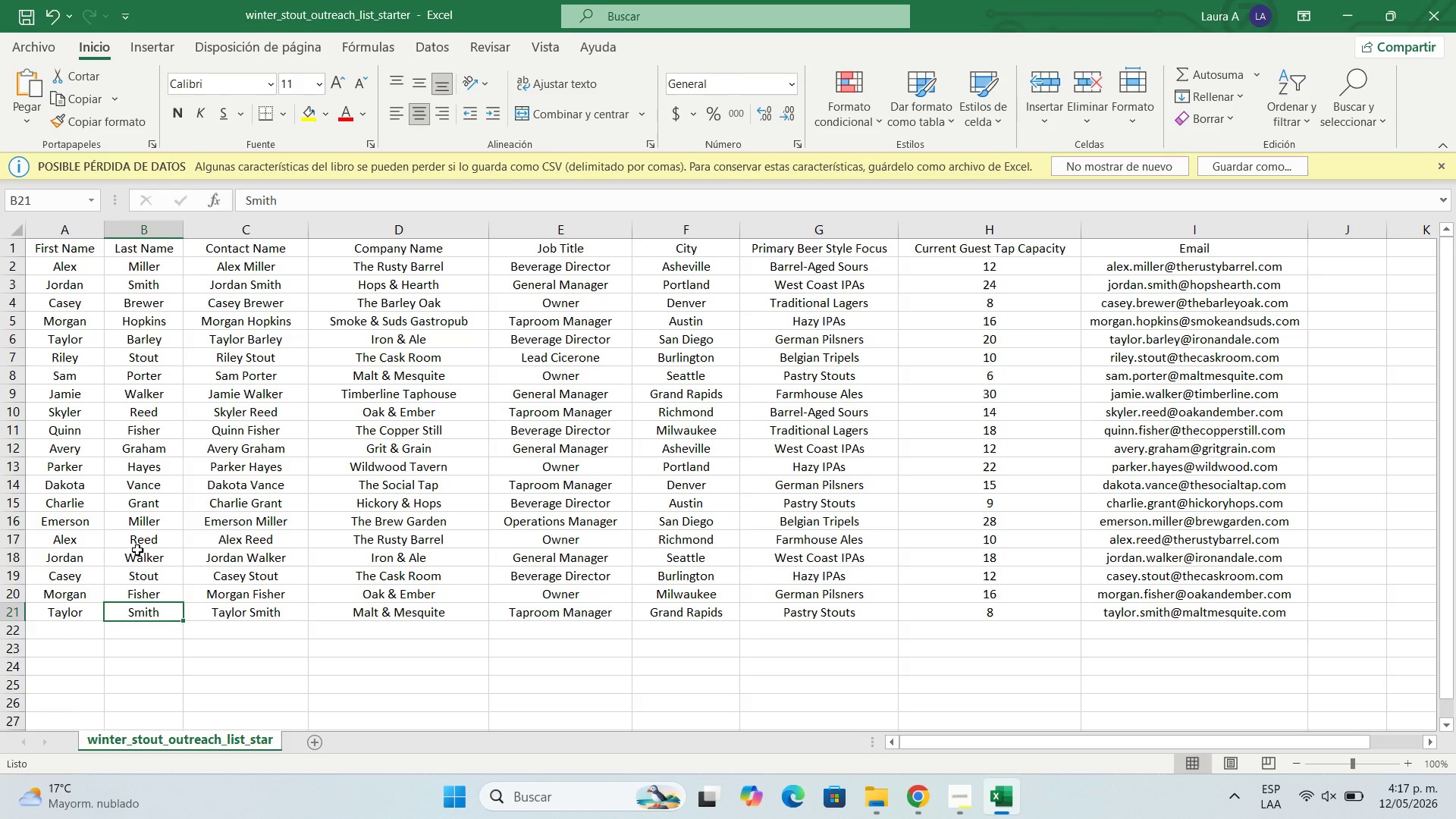 
wait(11.8)
 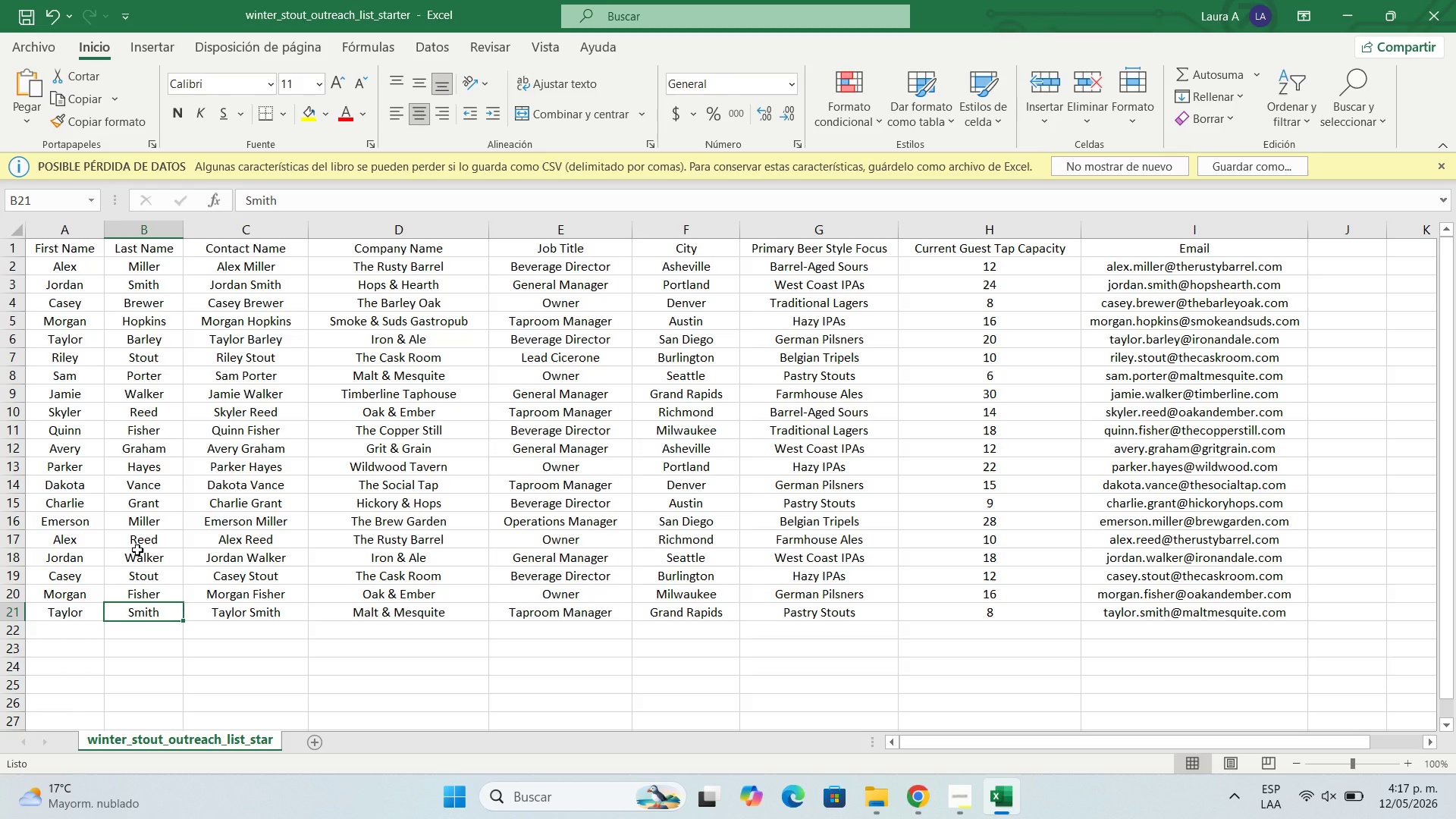 
left_click([154, 427])
 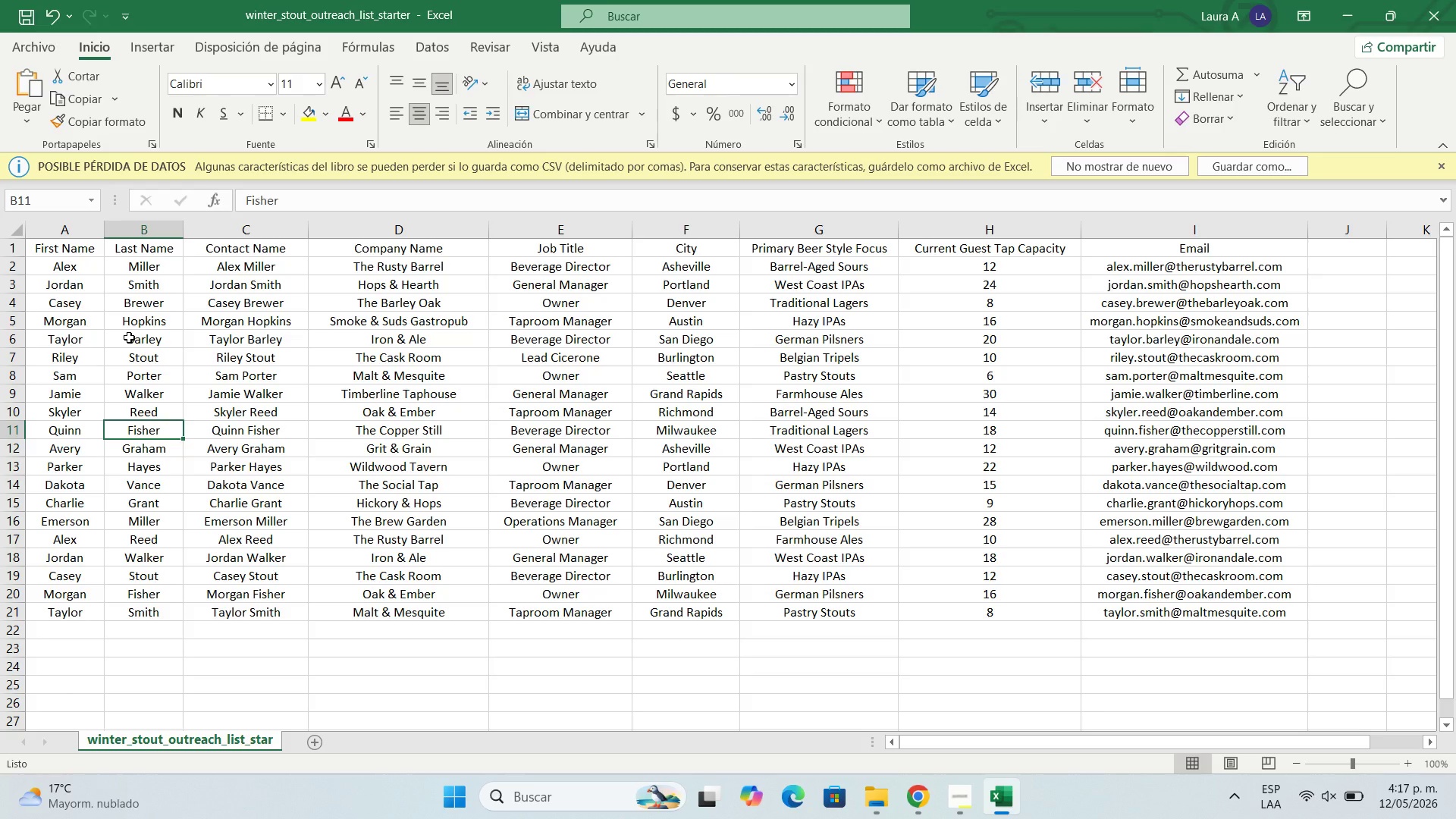 
wait(22.3)
 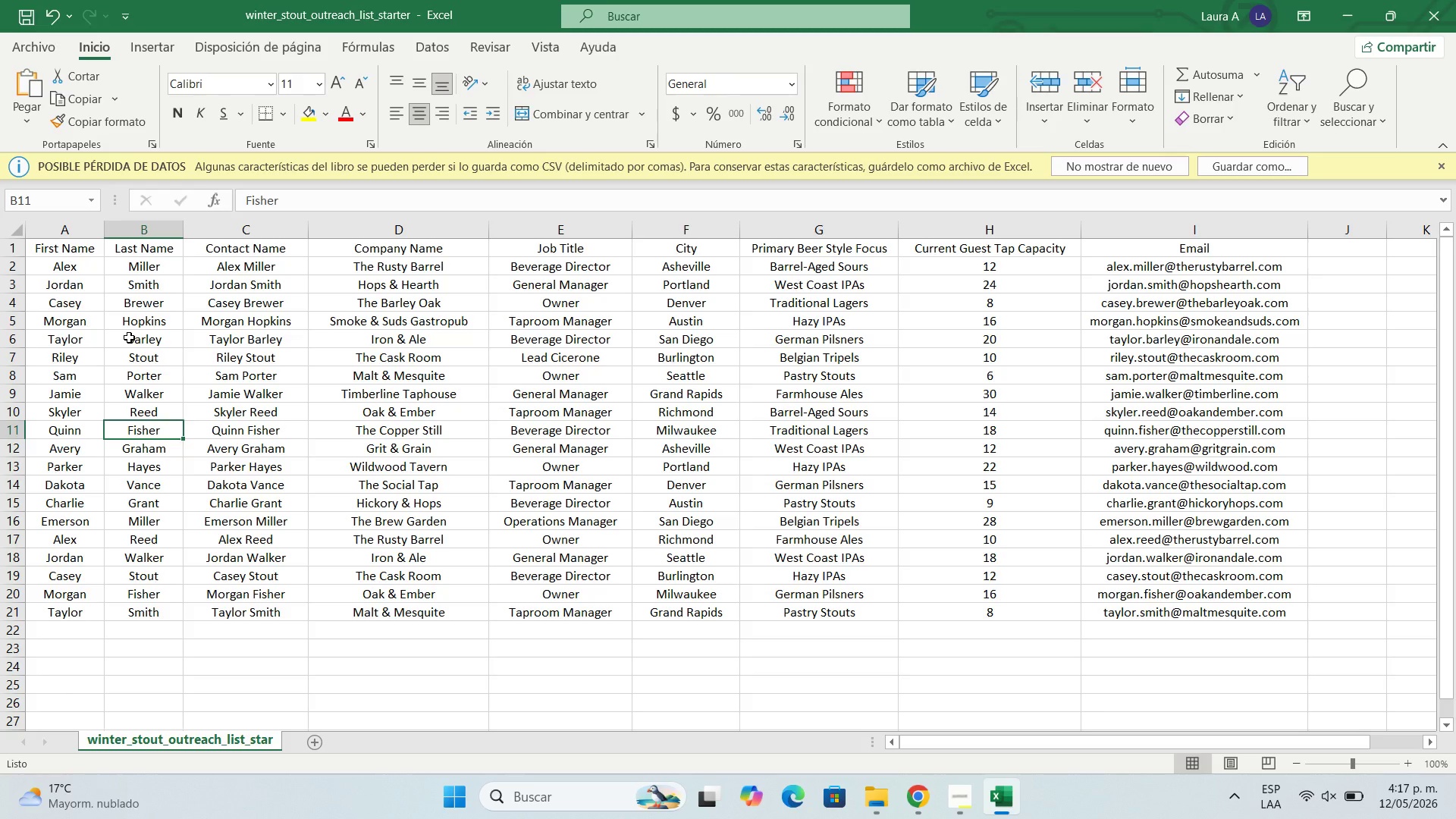 
left_click([1357, 0])